 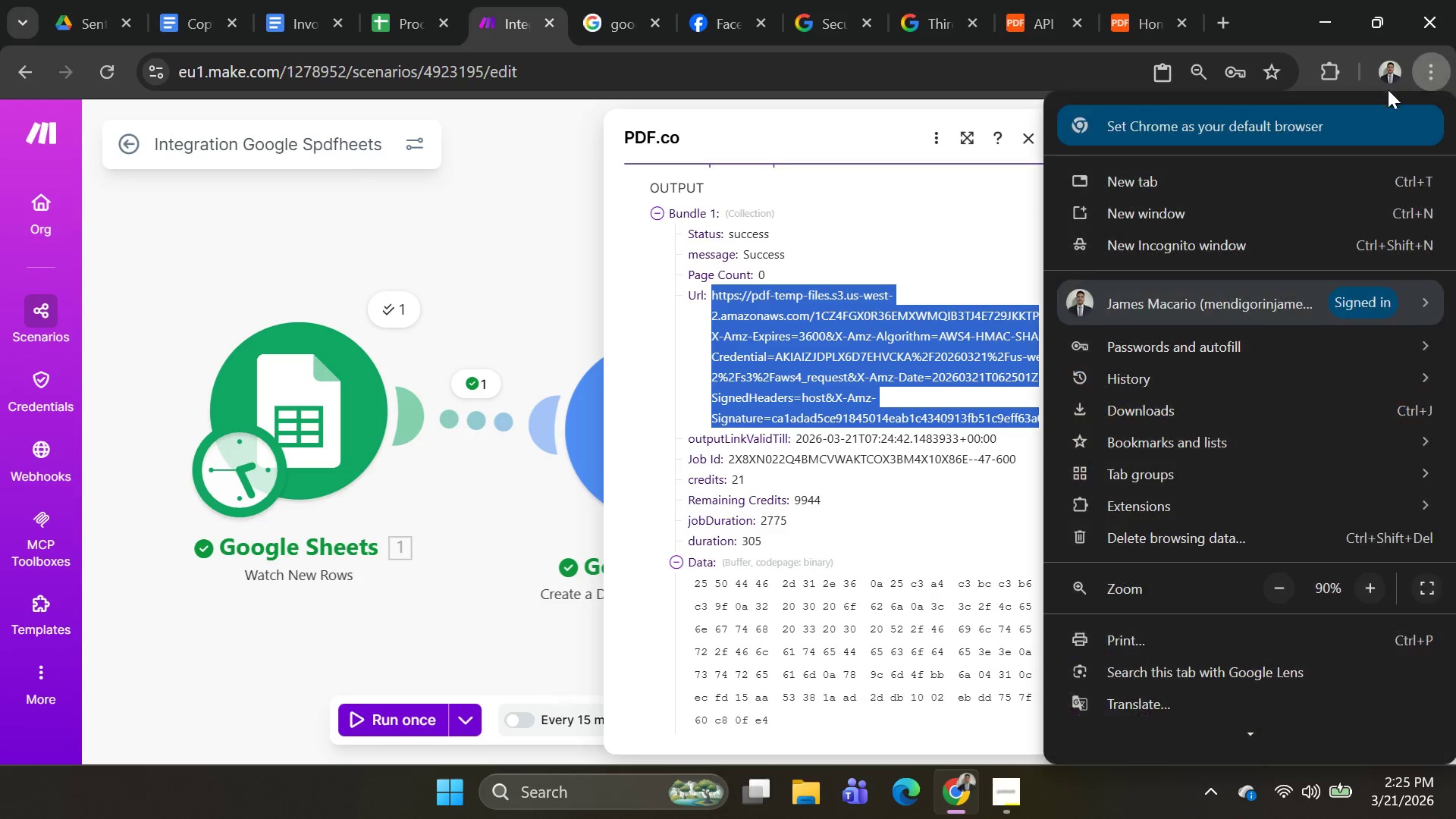 
left_click([1186, 240])
 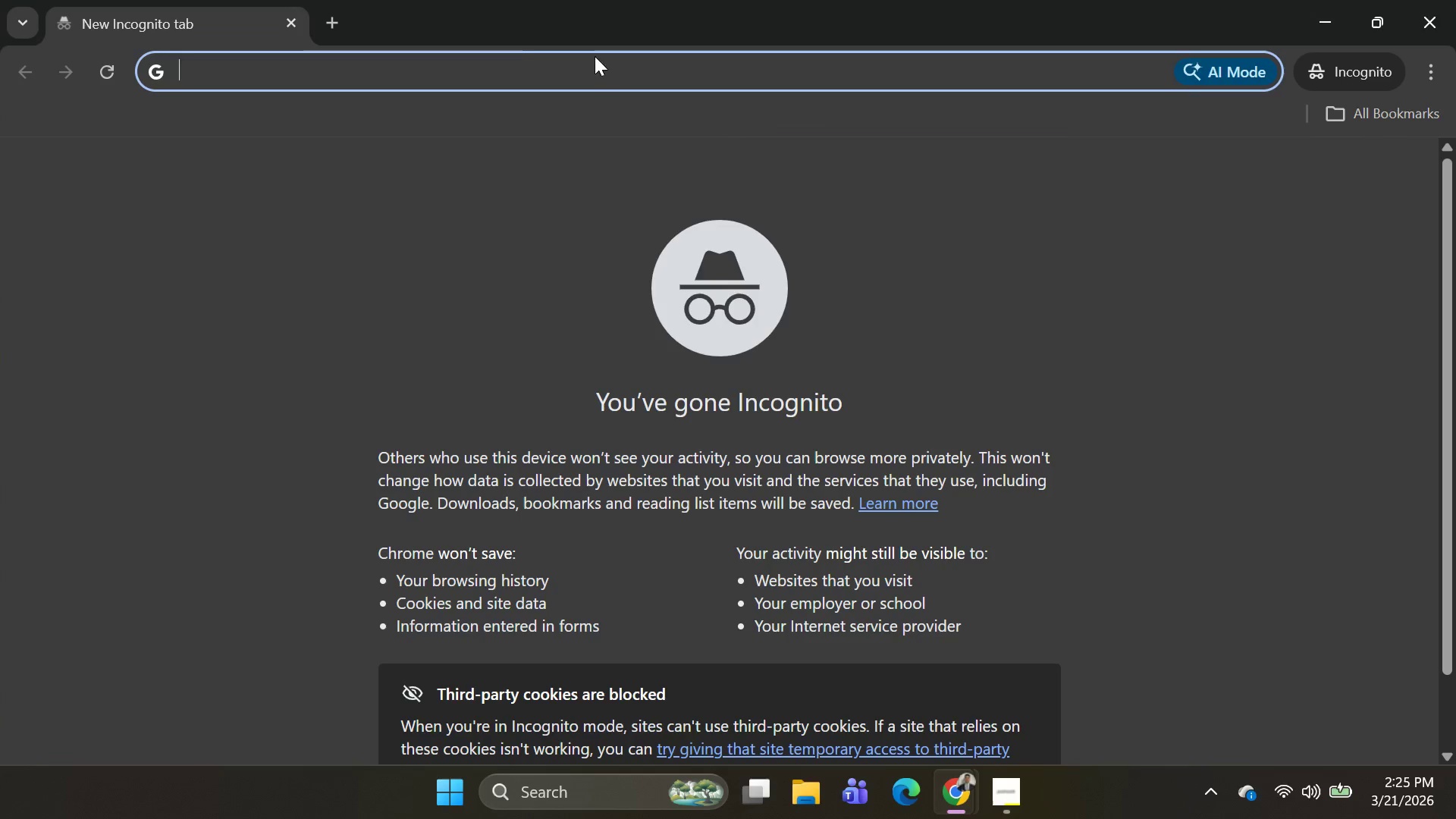 
key(Control+V)
 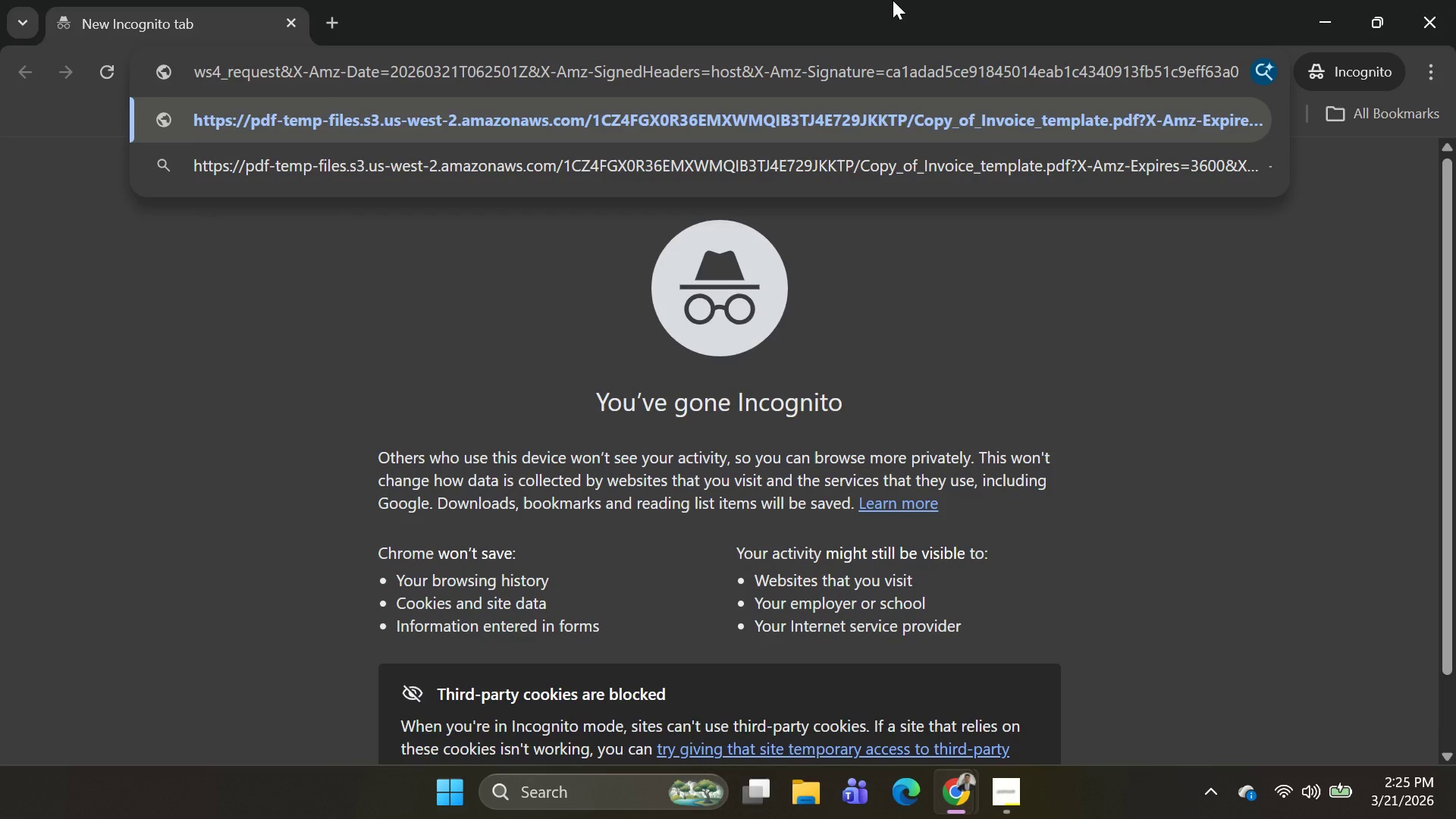 
key(Enter)
 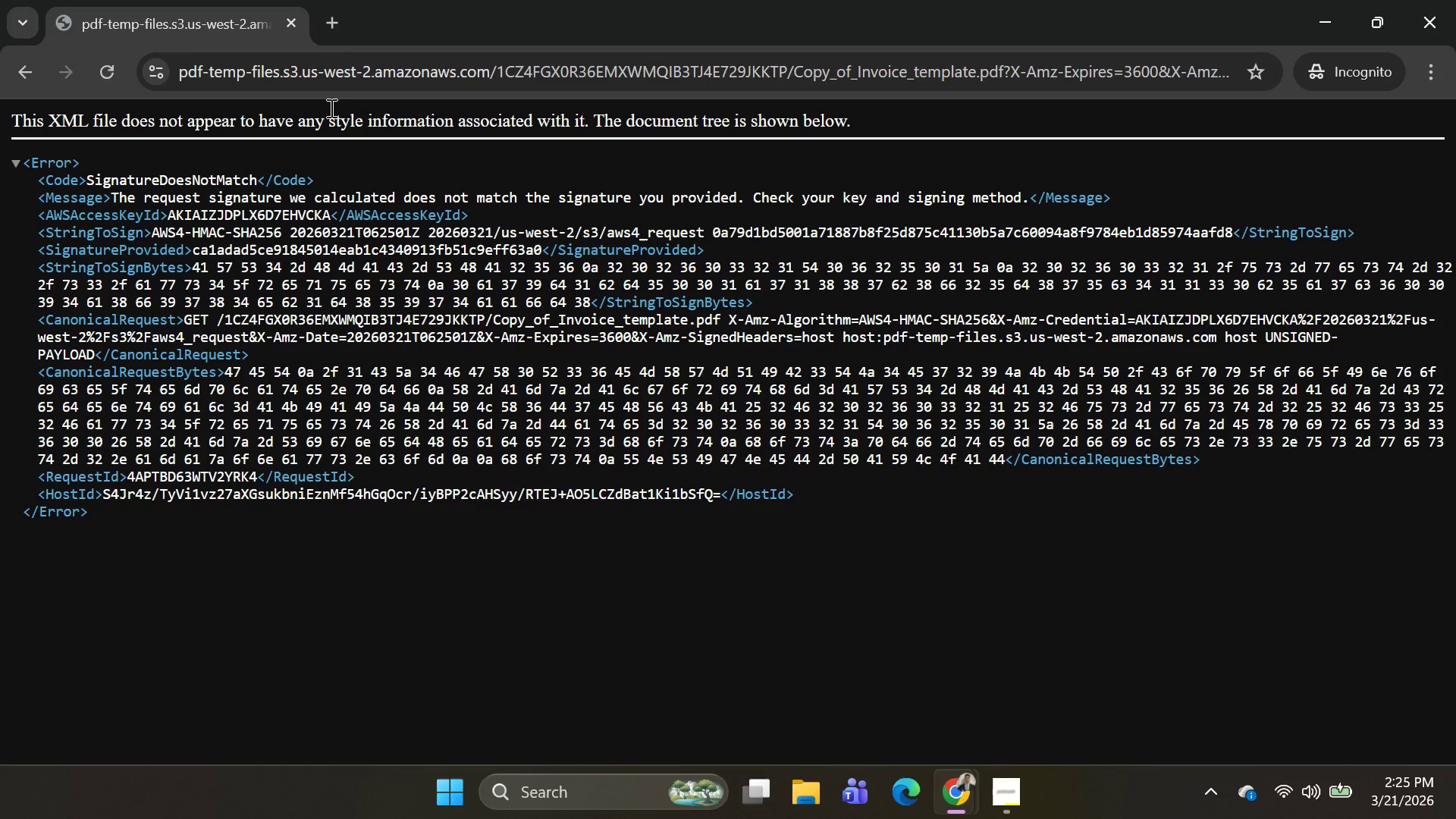 
left_click([292, 22])
 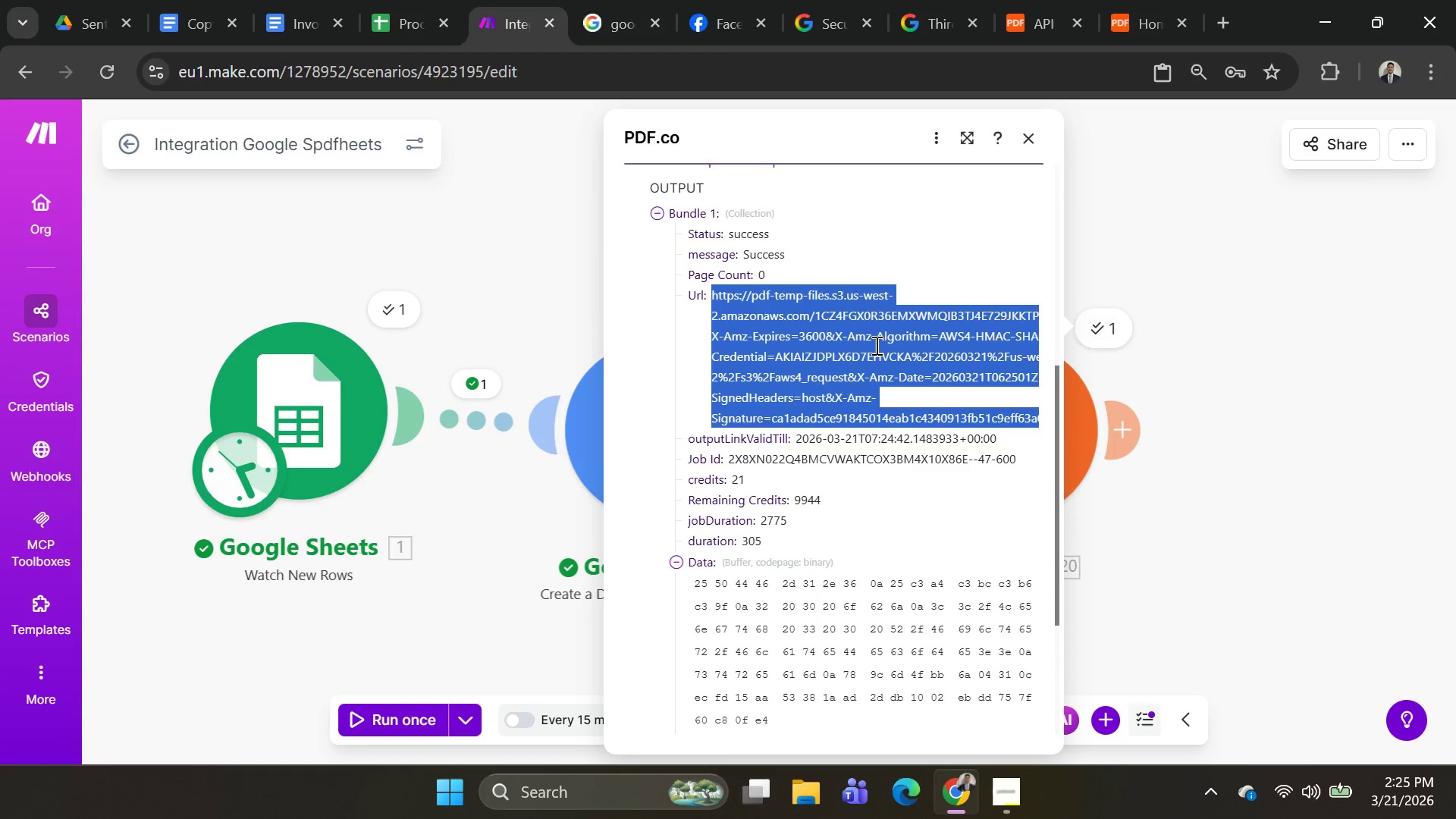 
scroll: coordinate [875, 345], scroll_direction: down, amount: 3.0
 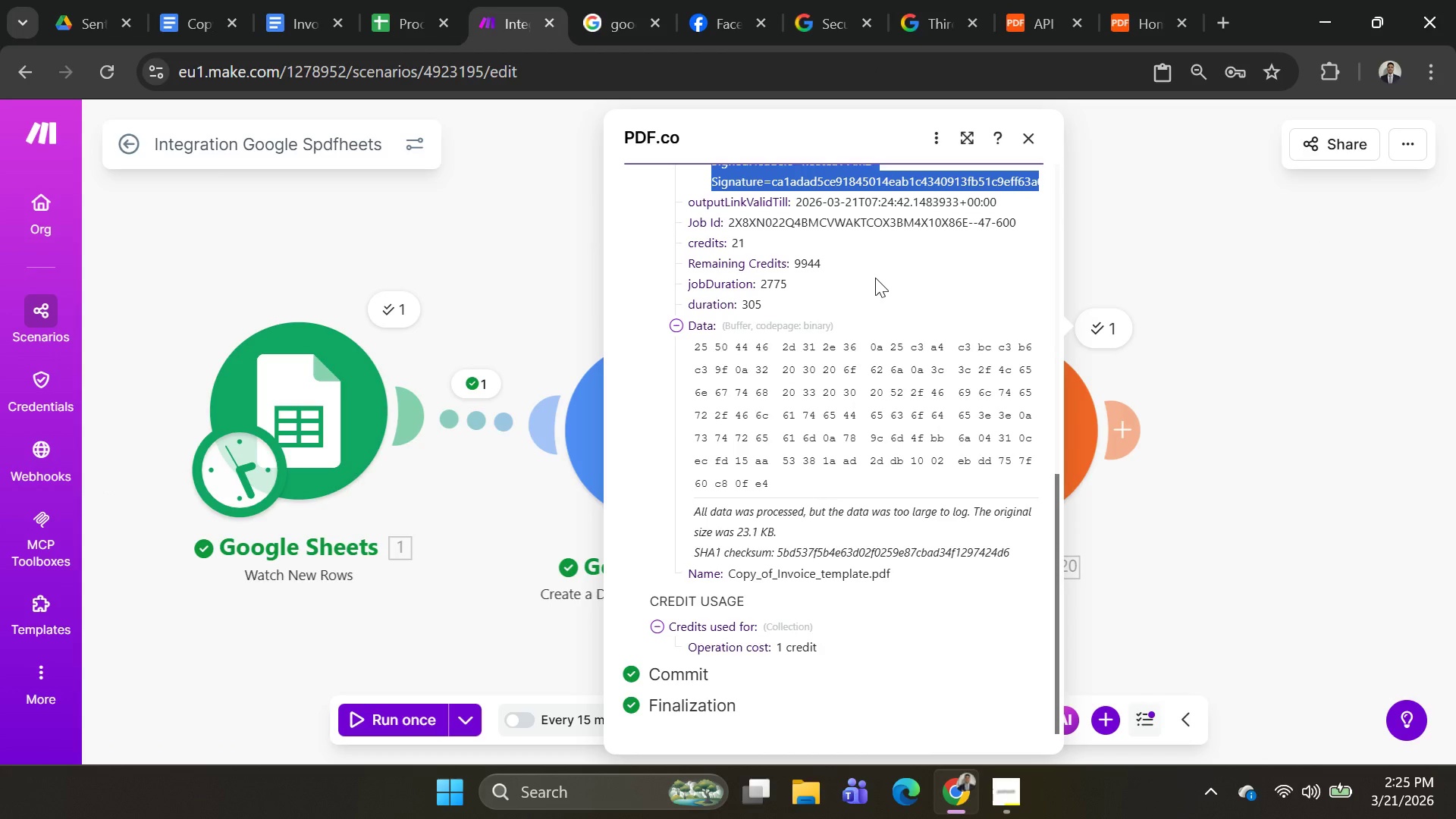 
left_click([877, 274])
 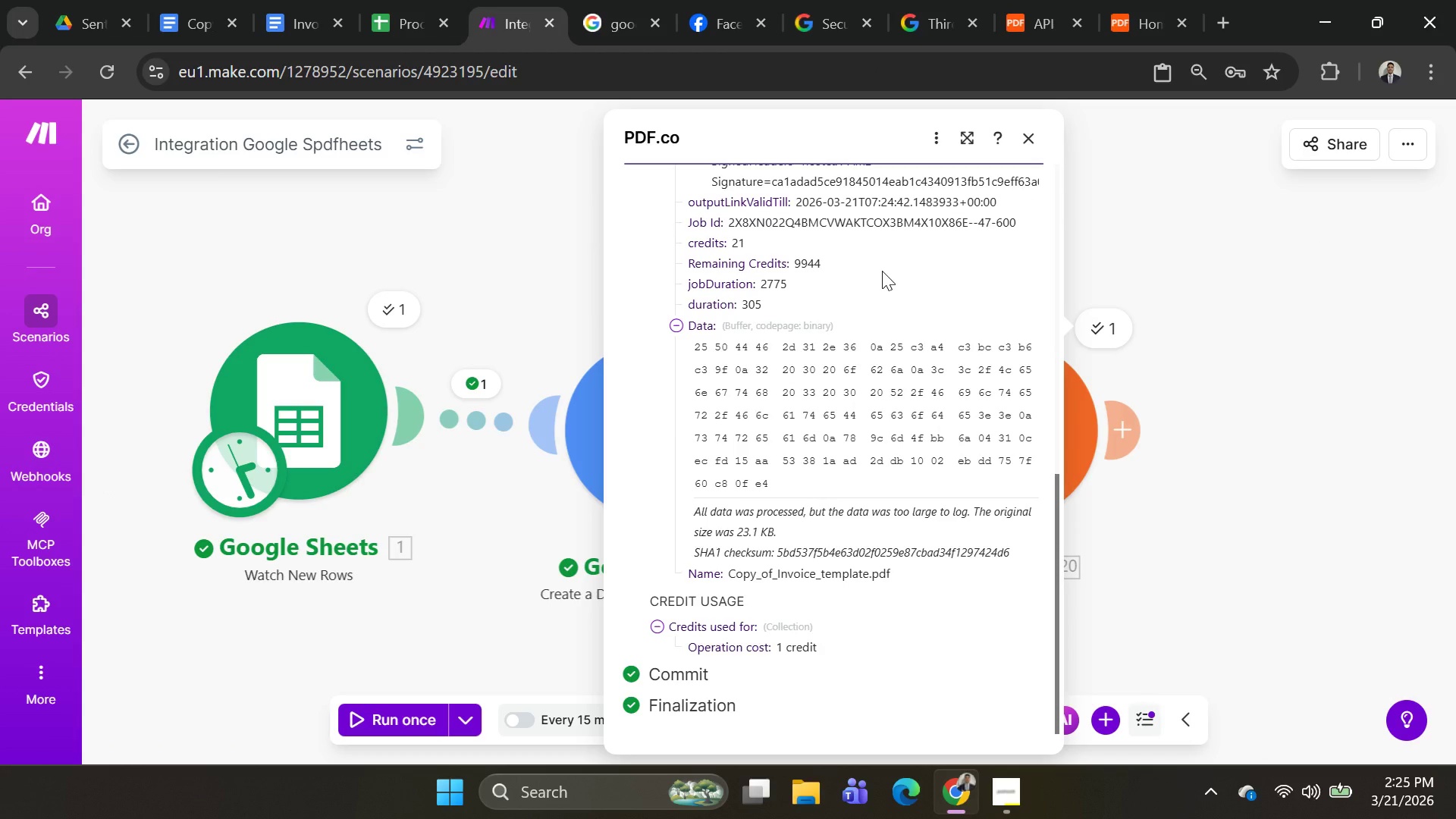 
scroll: coordinate [929, 545], scroll_direction: down, amount: 8.0
 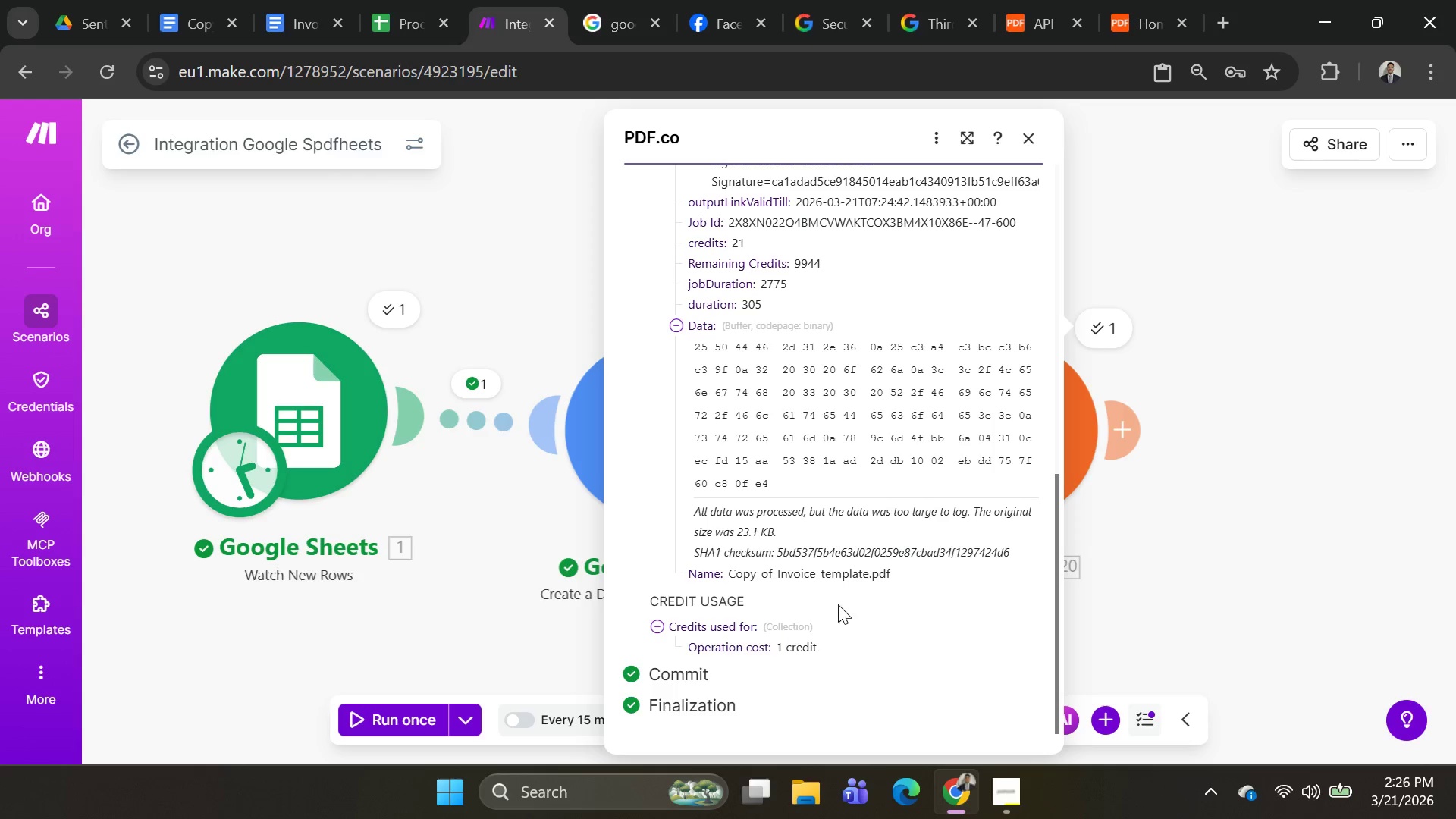 
scroll: coordinate [874, 546], scroll_direction: up, amount: 5.0
 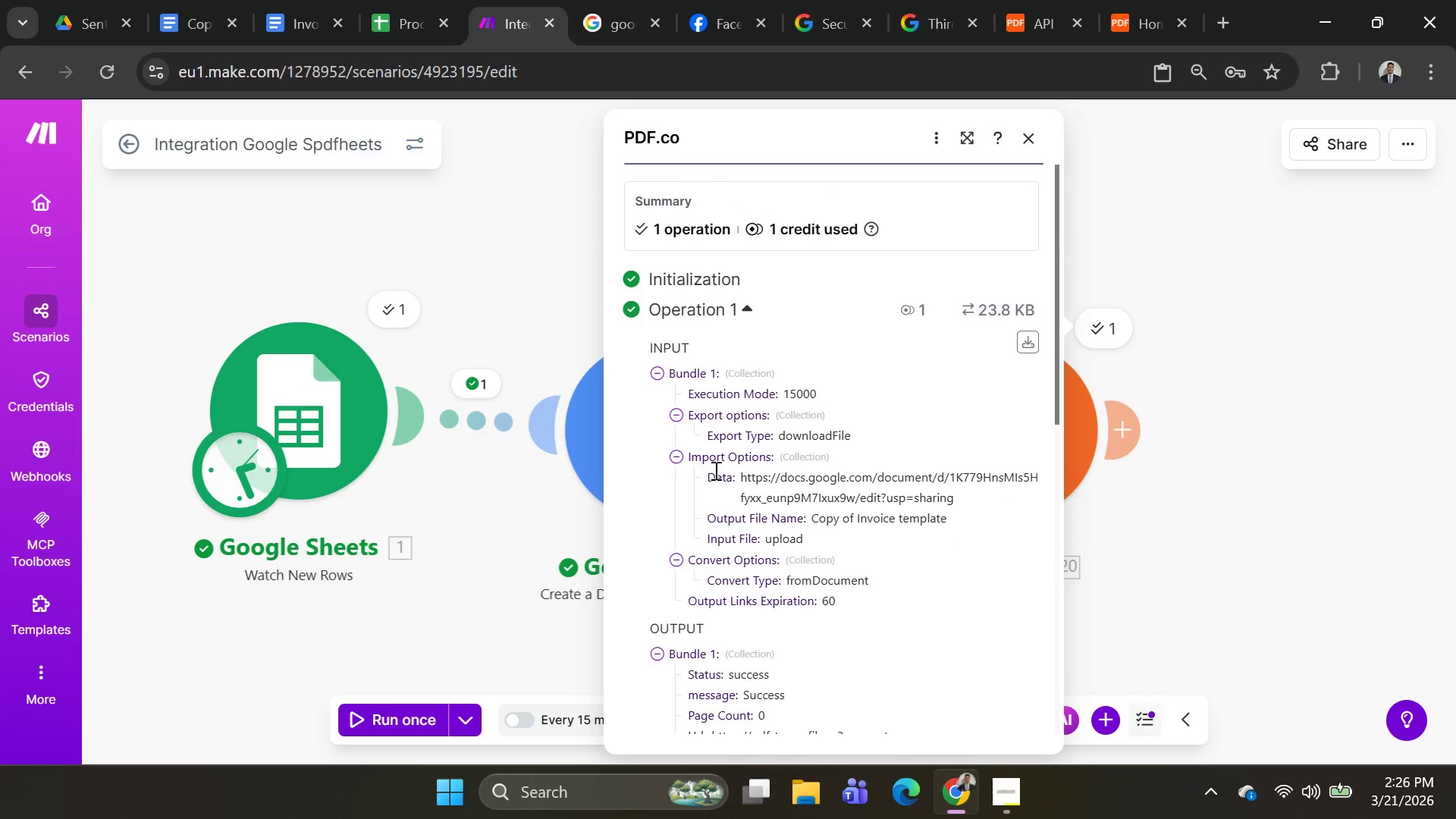 
left_click_drag(start_coordinate=[755, 479], to_coordinate=[865, 493])
 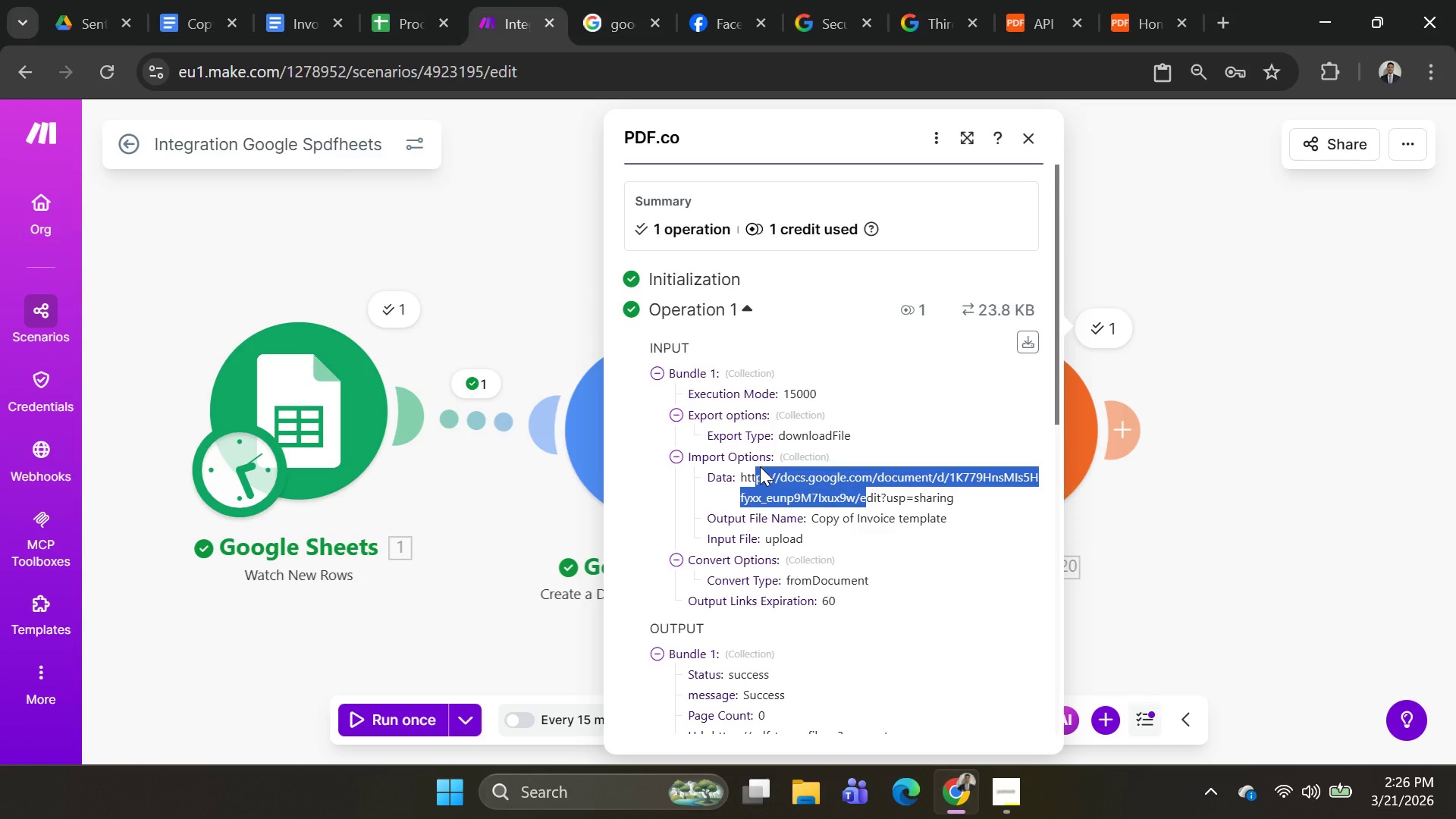 
left_click([760, 466])
 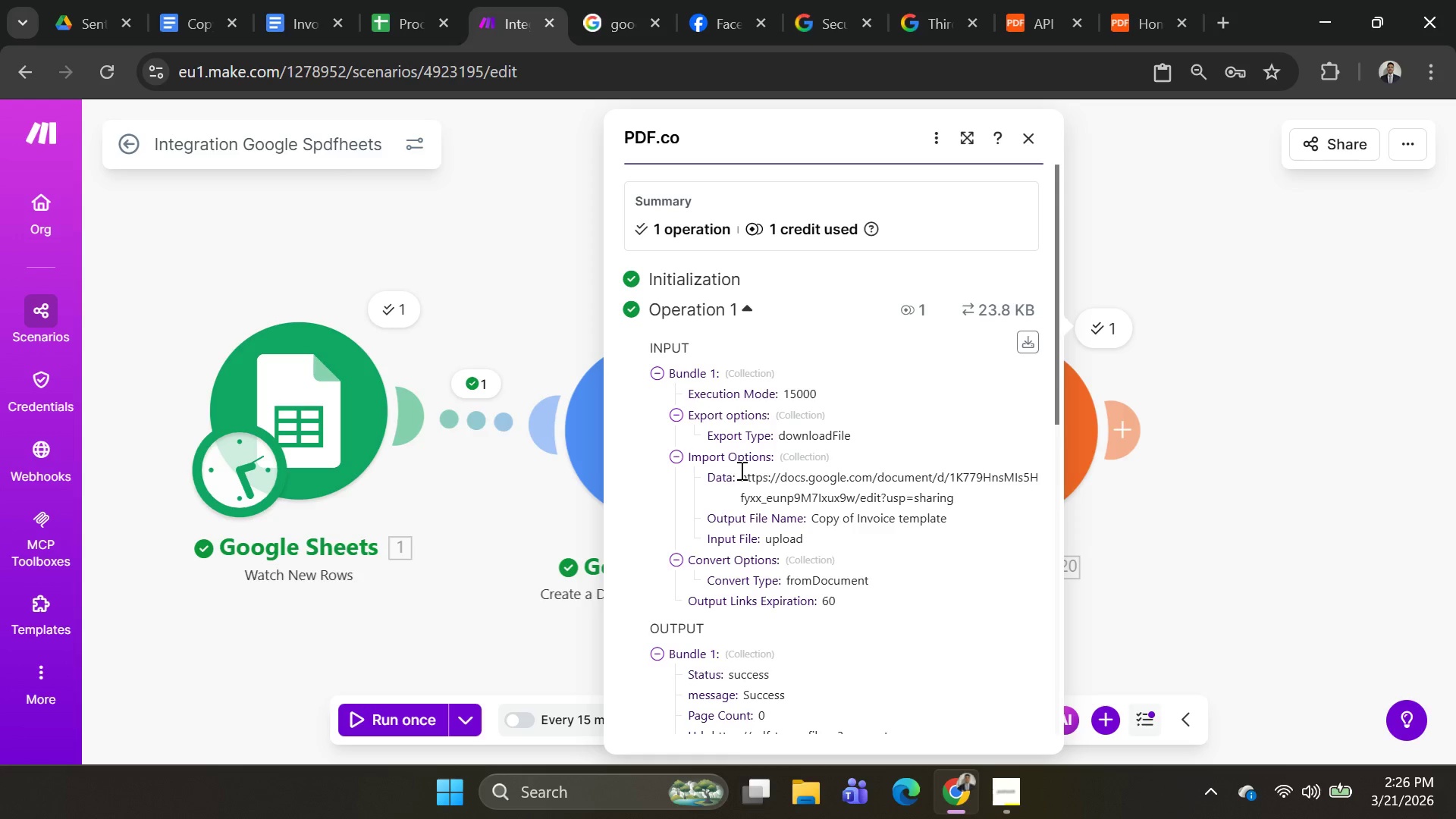 
left_click_drag(start_coordinate=[738, 471], to_coordinate=[961, 500])
 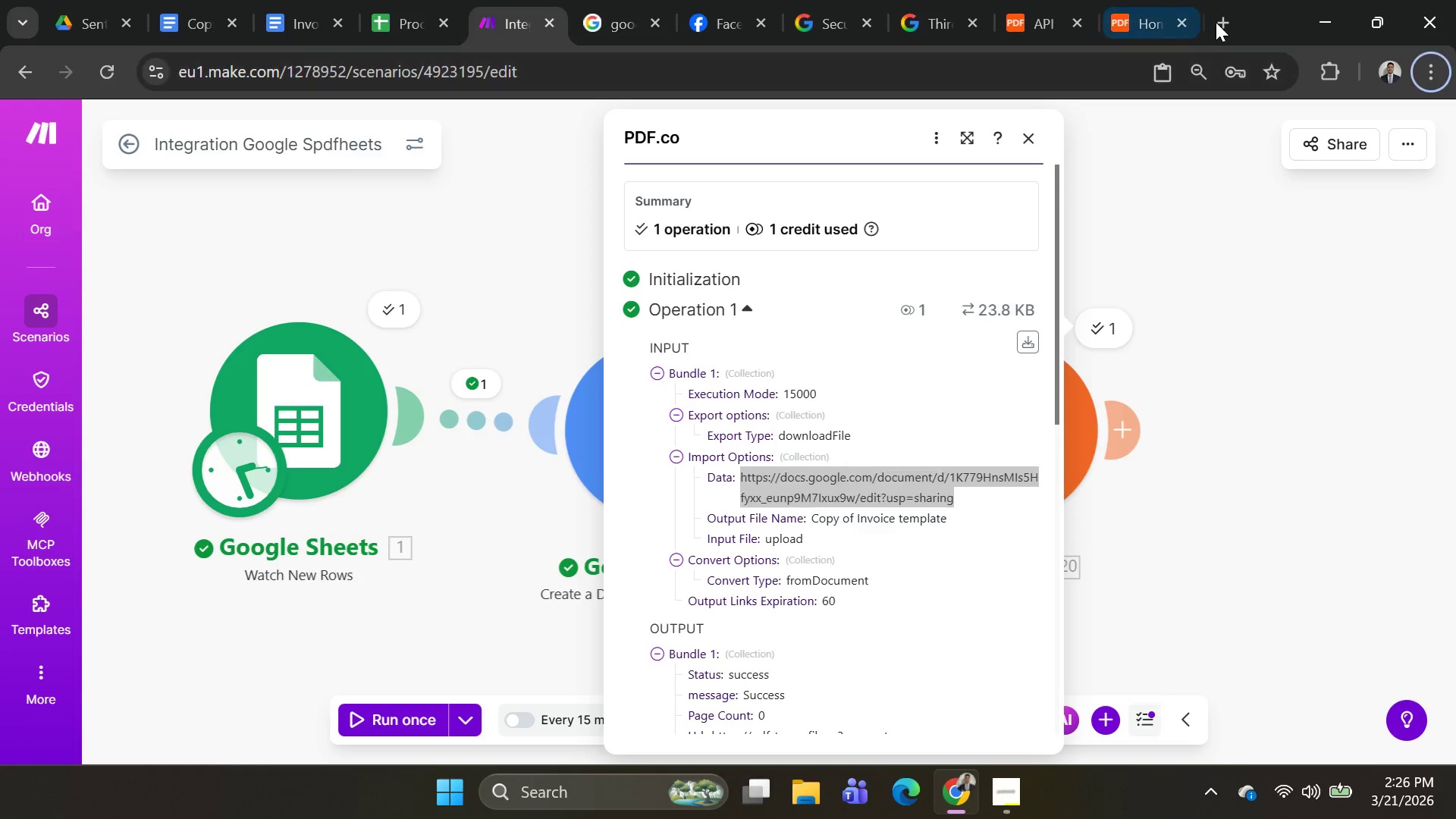 
key(Control+C)
 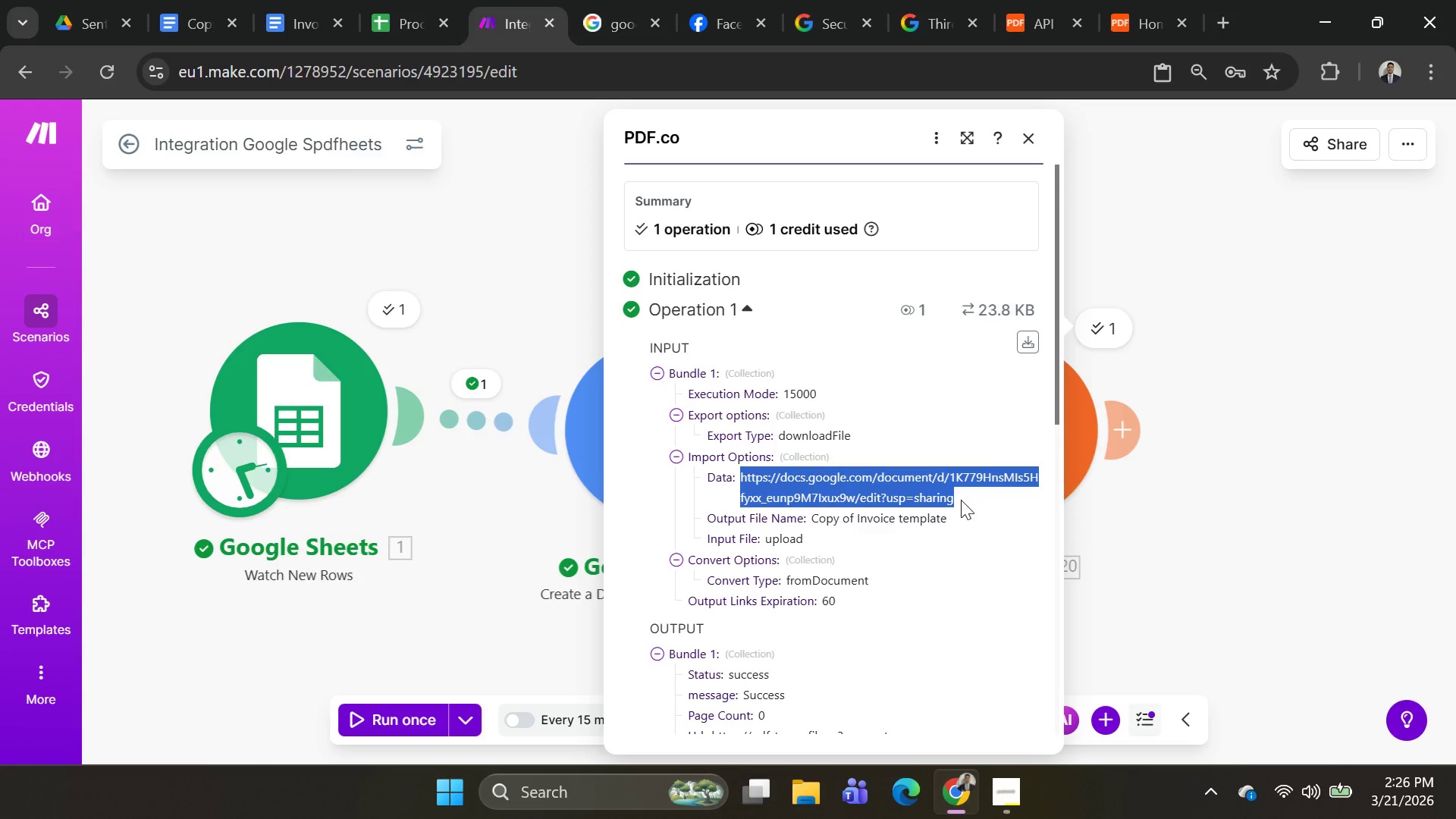 
key(Control+C)
 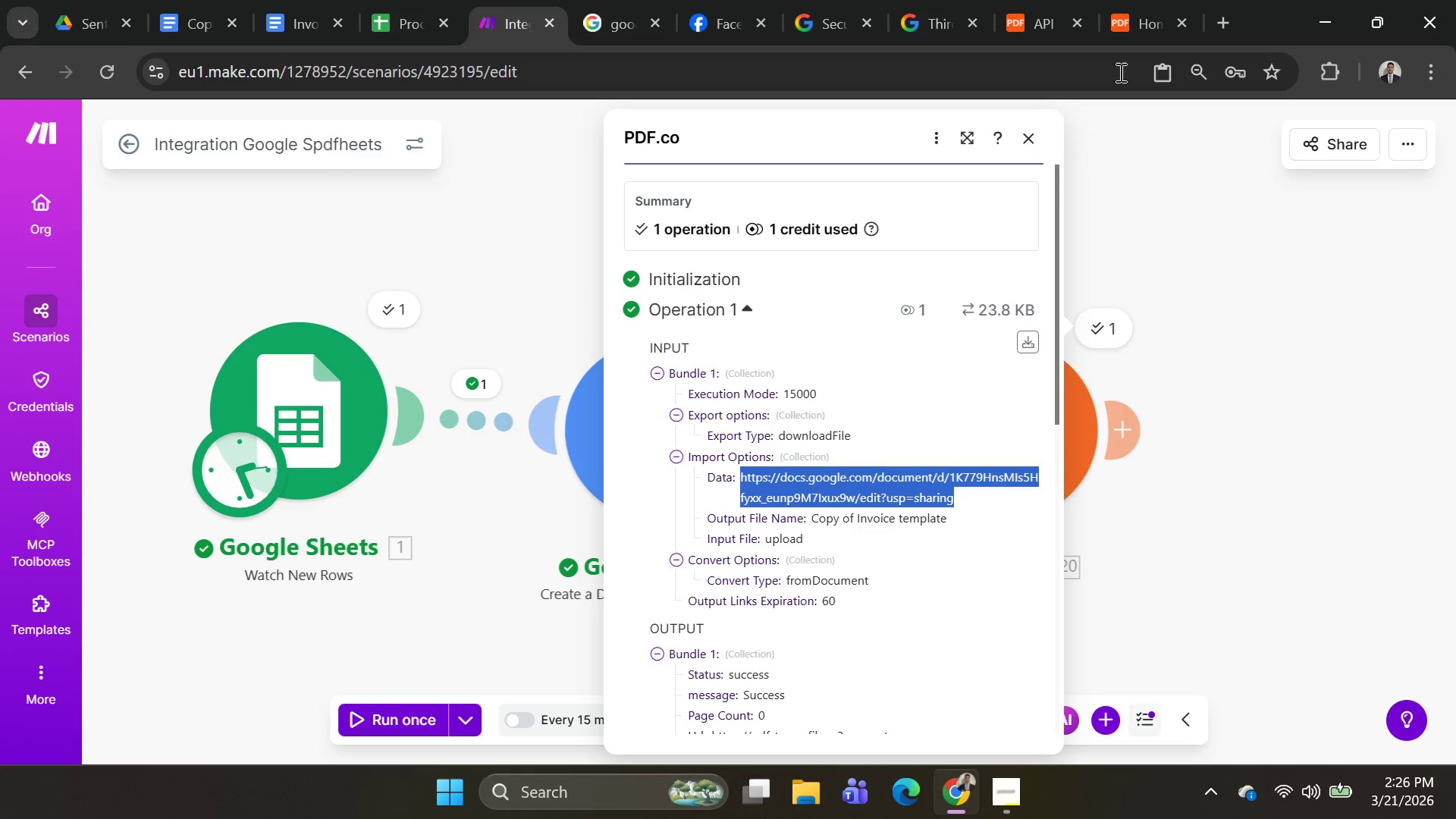 
key(Alt+AltLeft)
 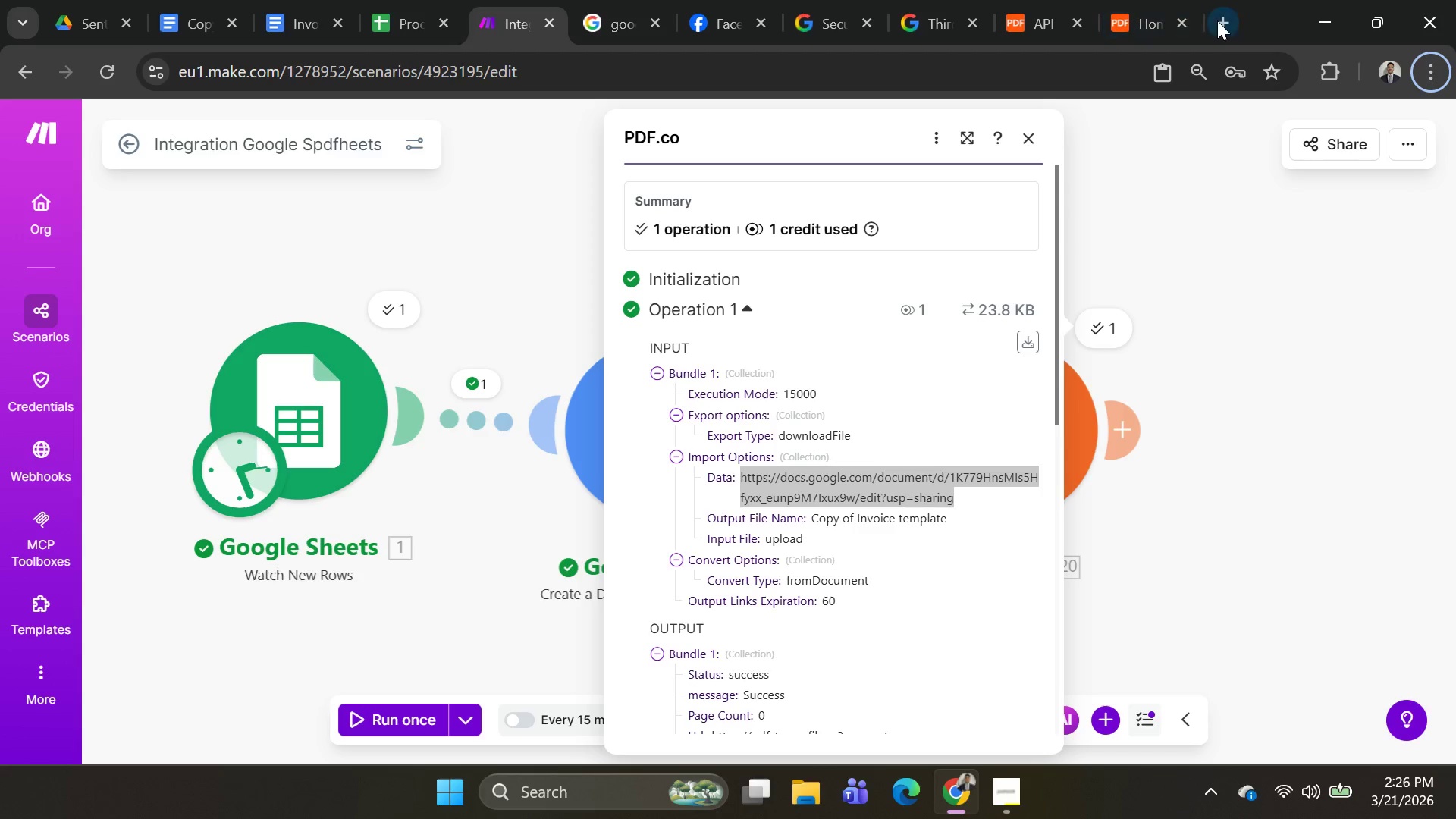 
left_click([1217, 20])
 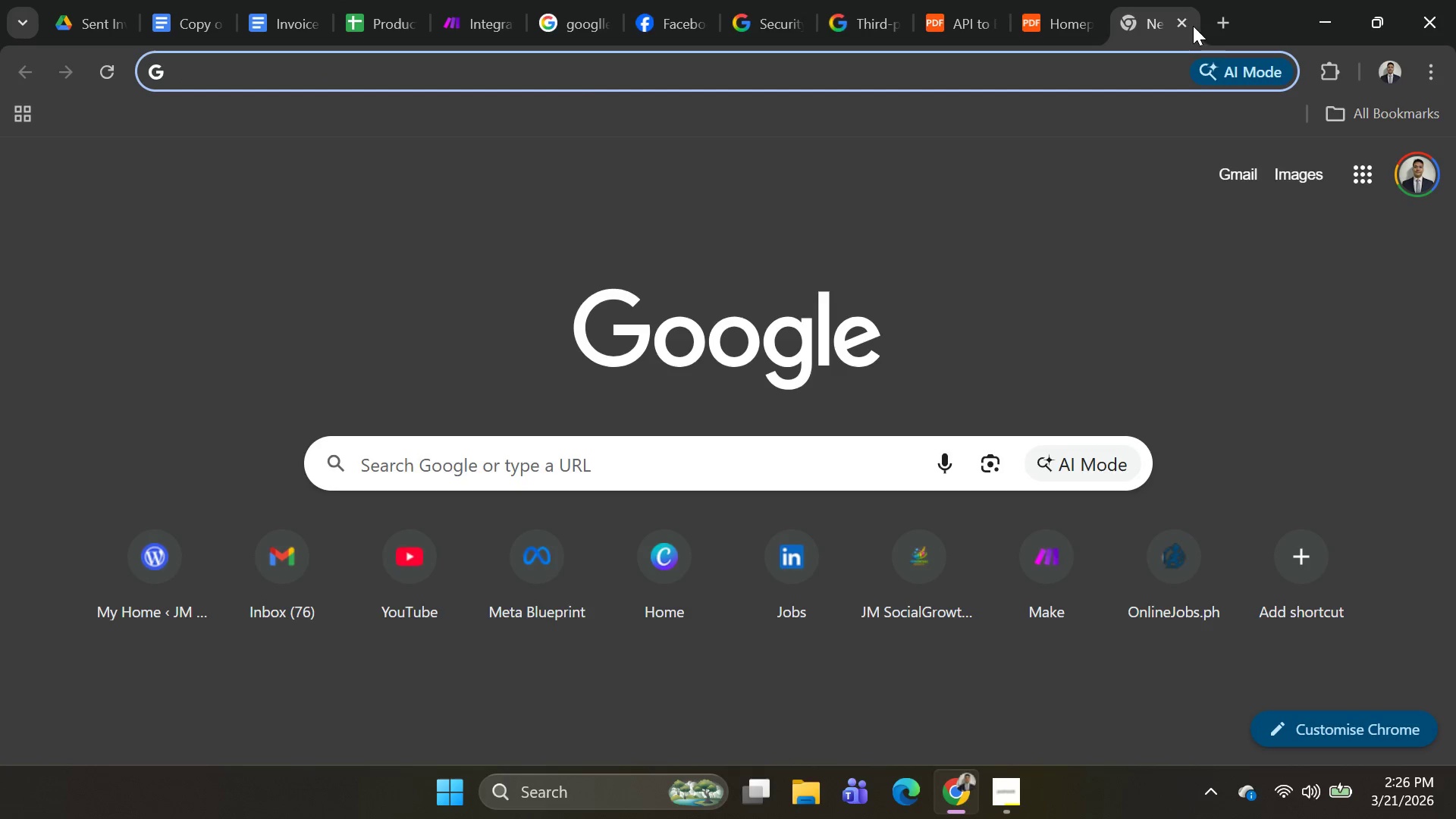 
left_click([1185, 26])
 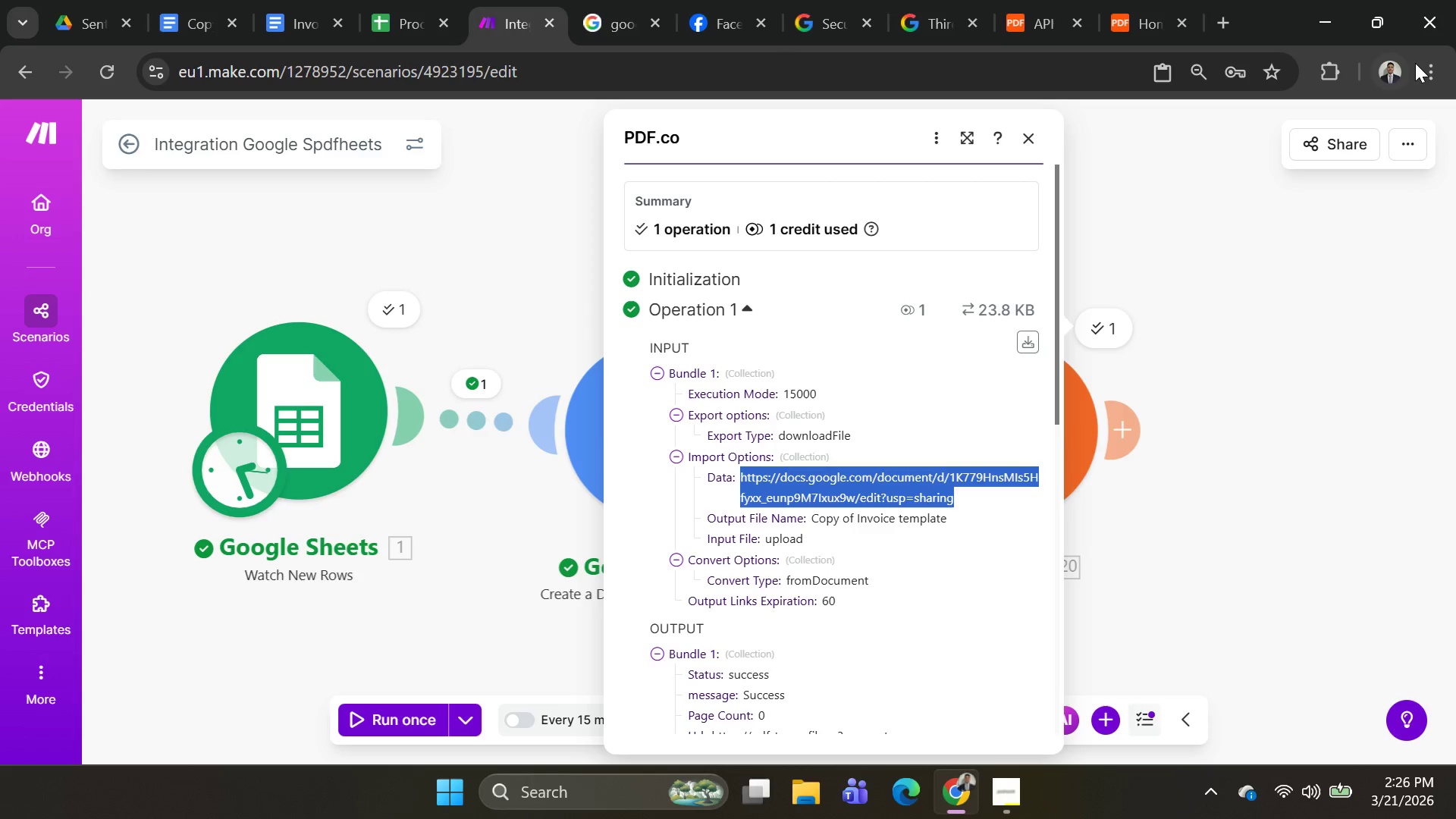 
left_click([1430, 65])
 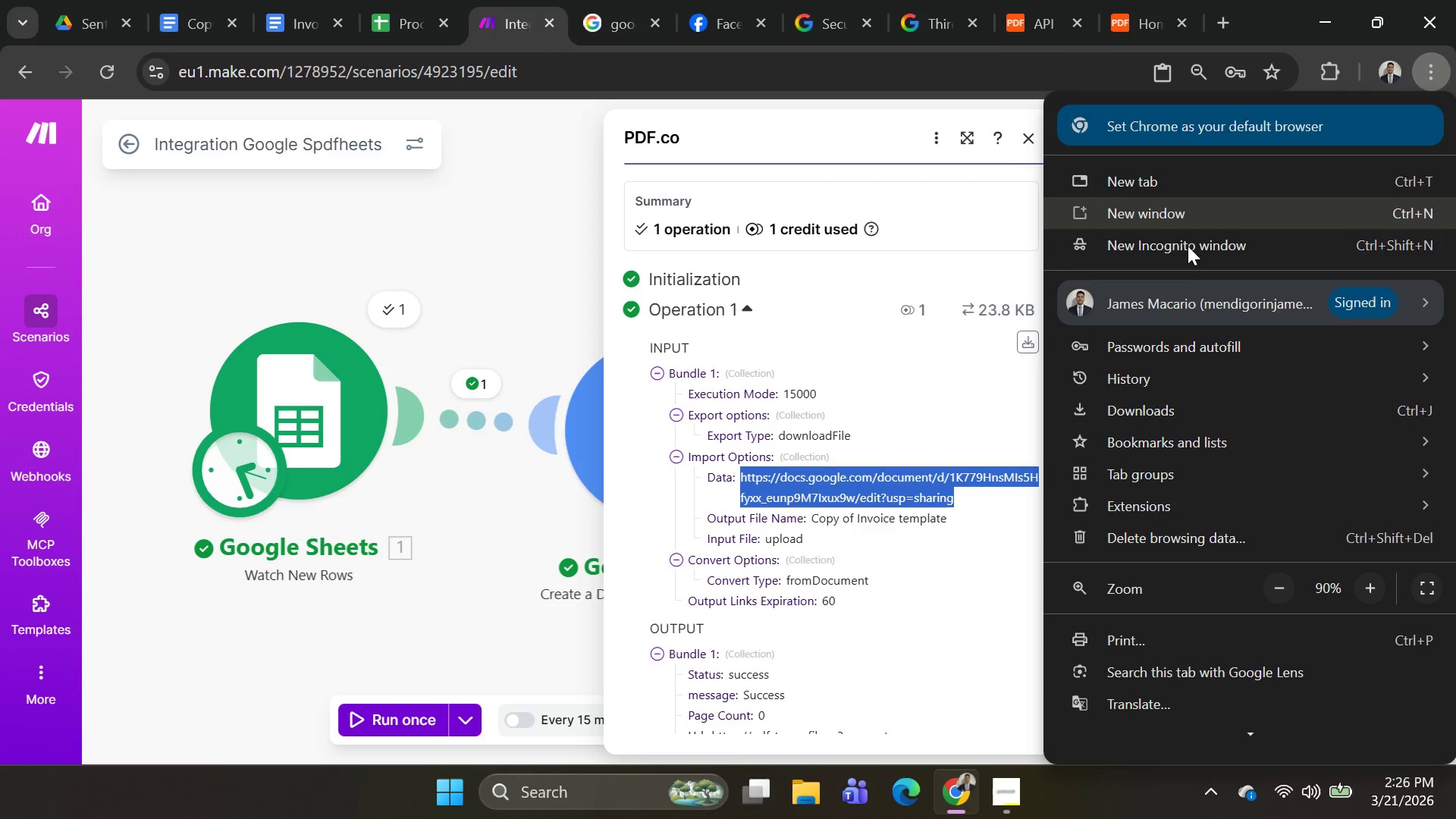 
left_click([1184, 249])
 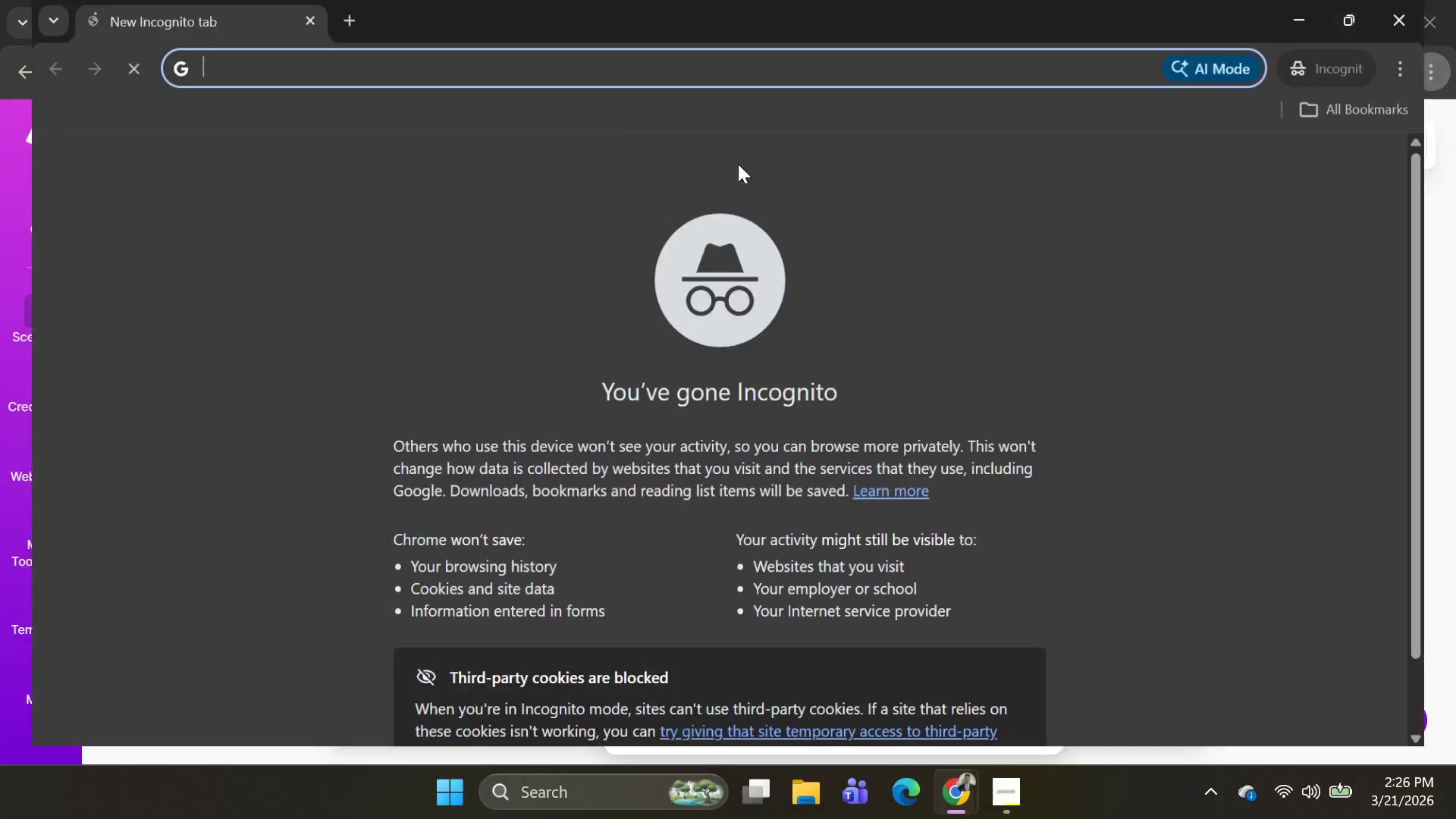 
key(Control+V)
 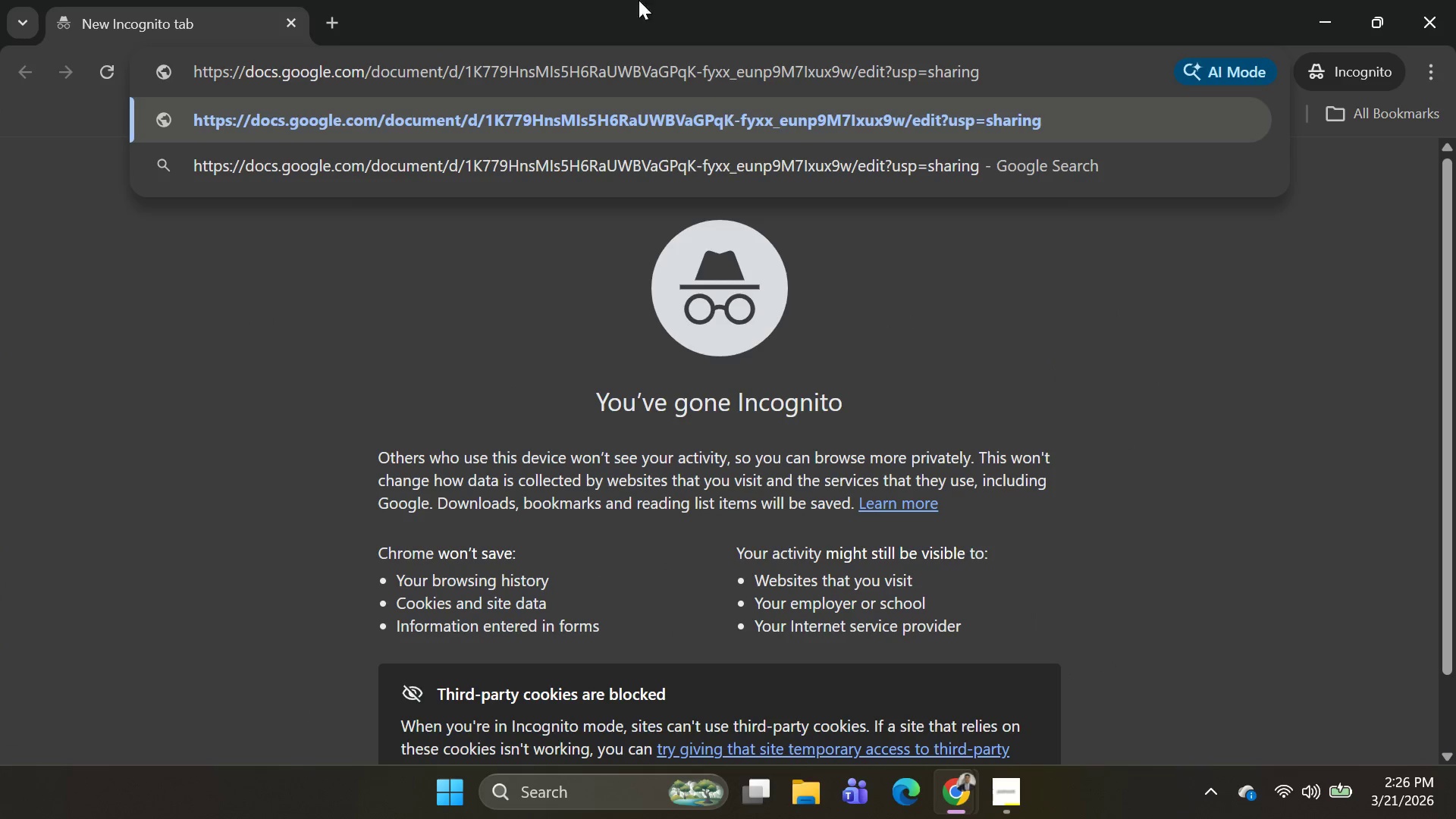 
key(Enter)
 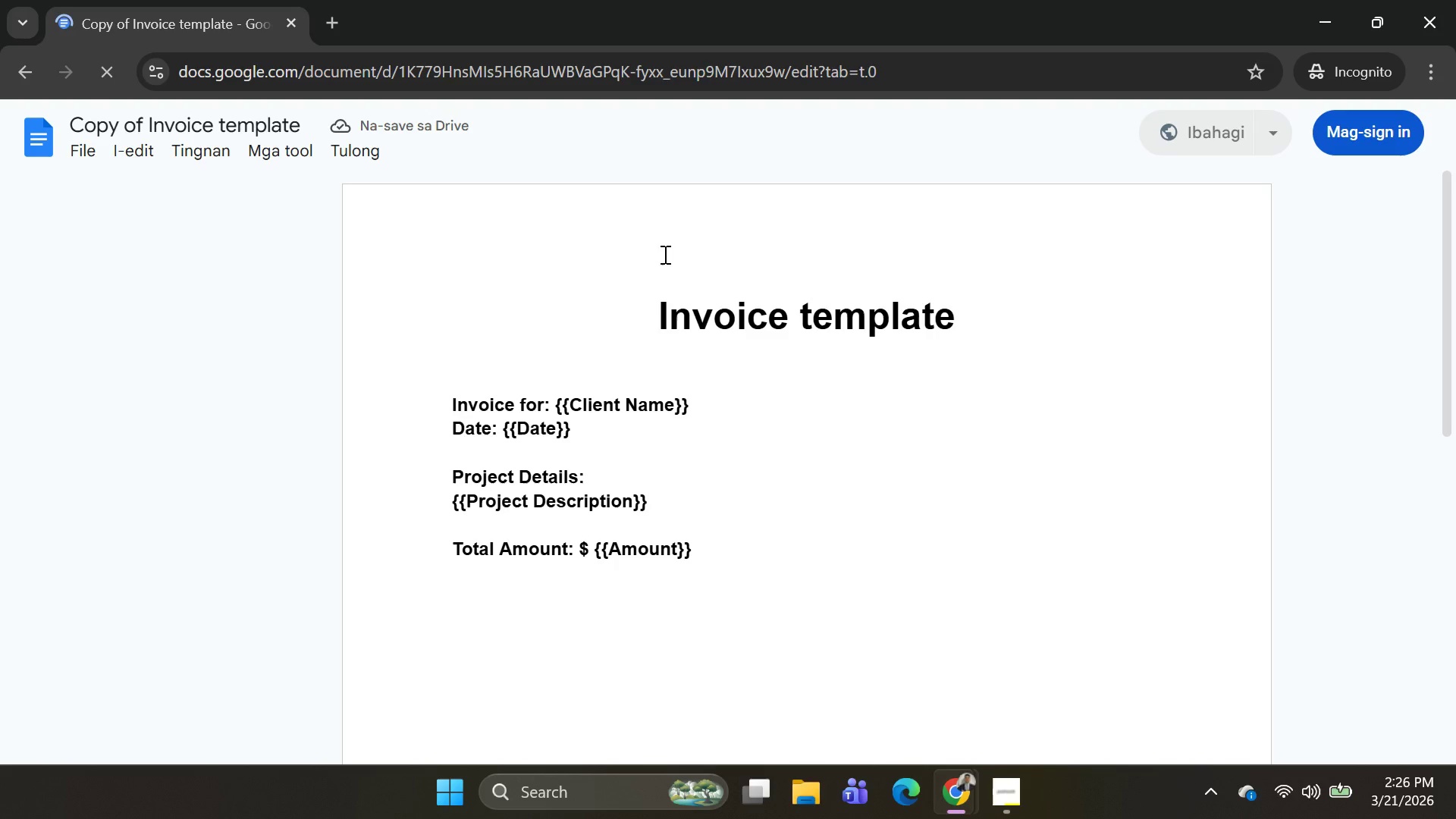 
scroll: coordinate [723, 315], scroll_direction: up, amount: 2.0
 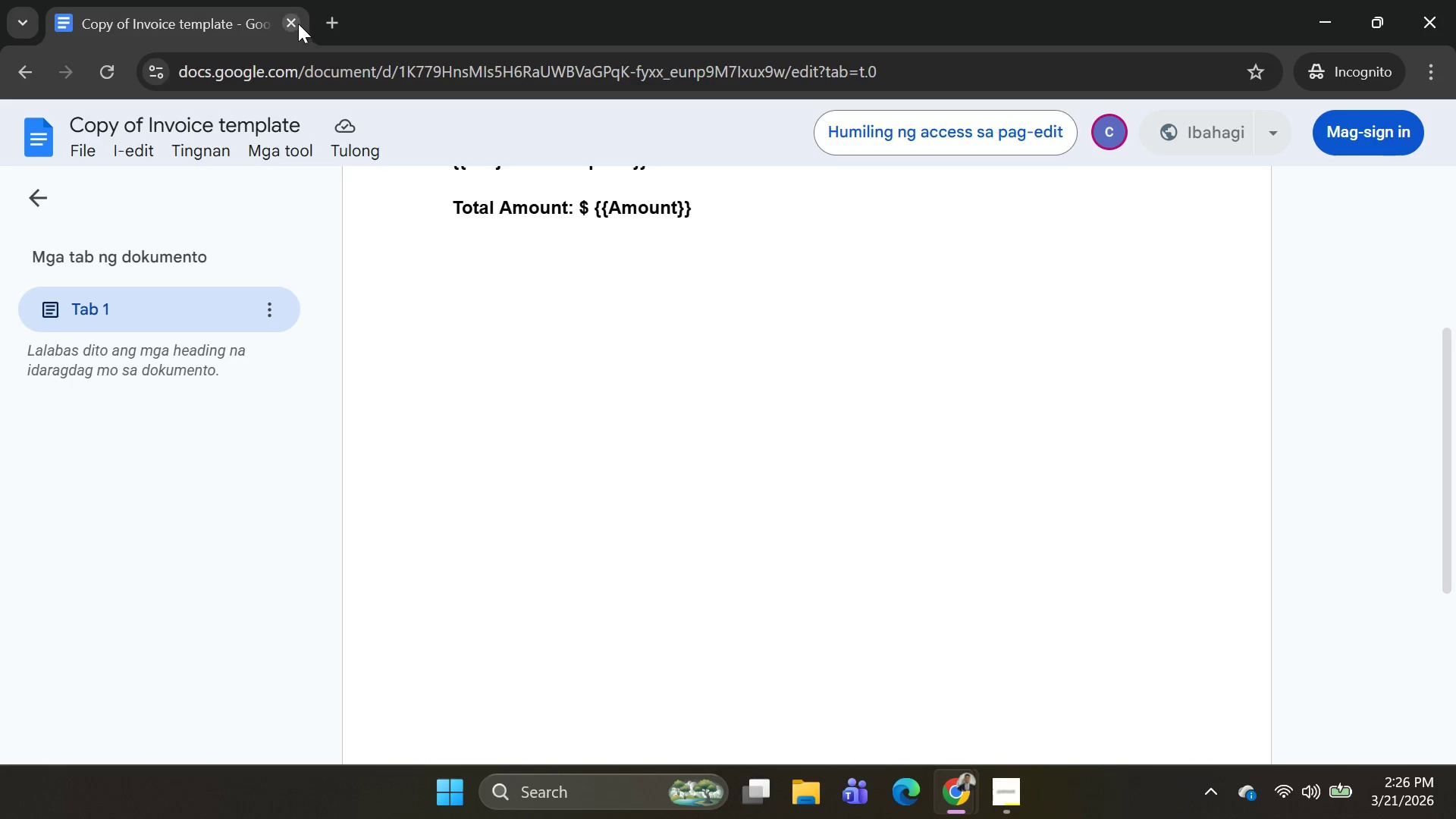 
left_click_drag(start_coordinate=[295, 24], to_coordinate=[1345, 366])
 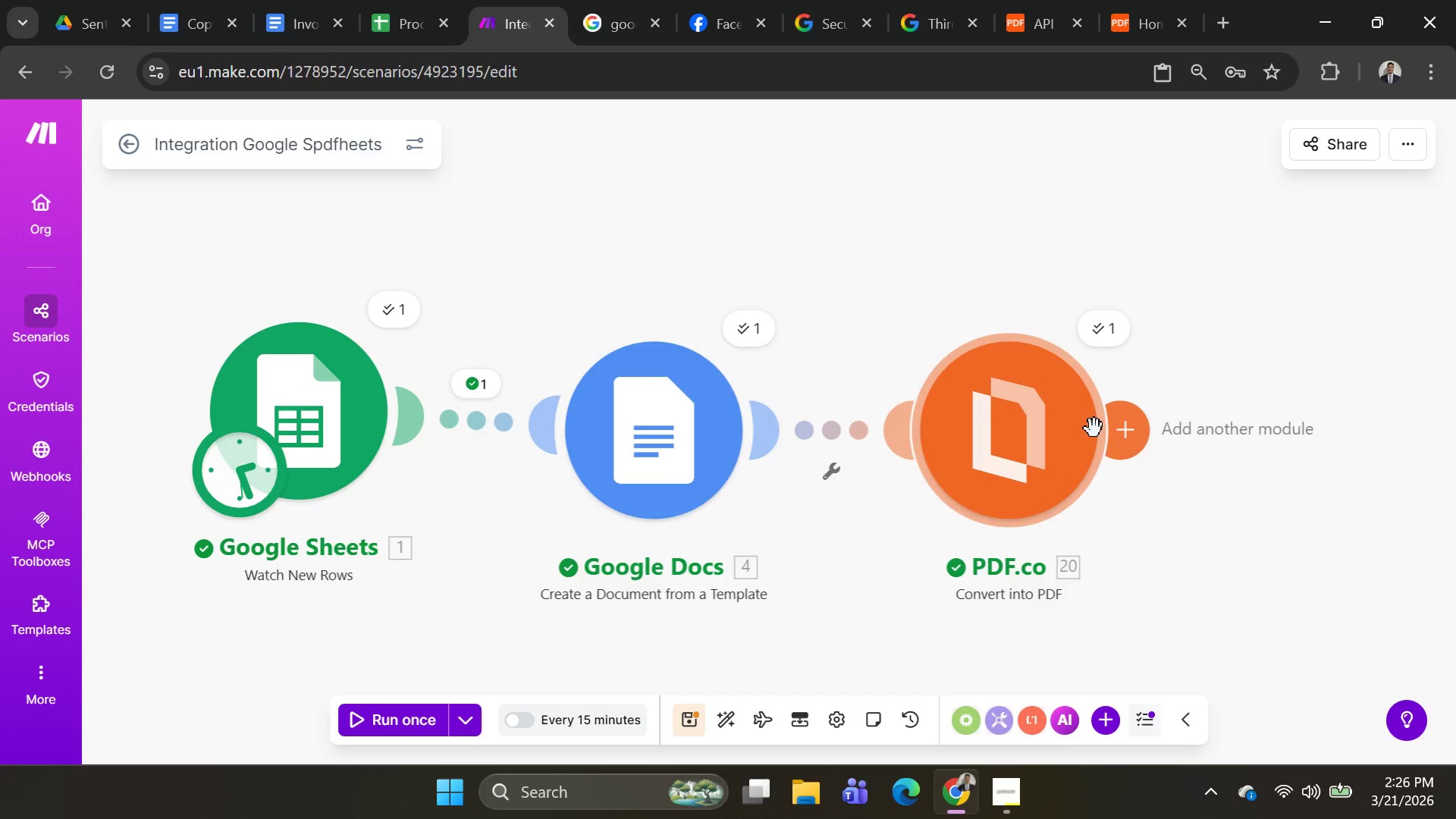 
scroll: coordinate [978, 418], scroll_direction: down, amount: 7.0
 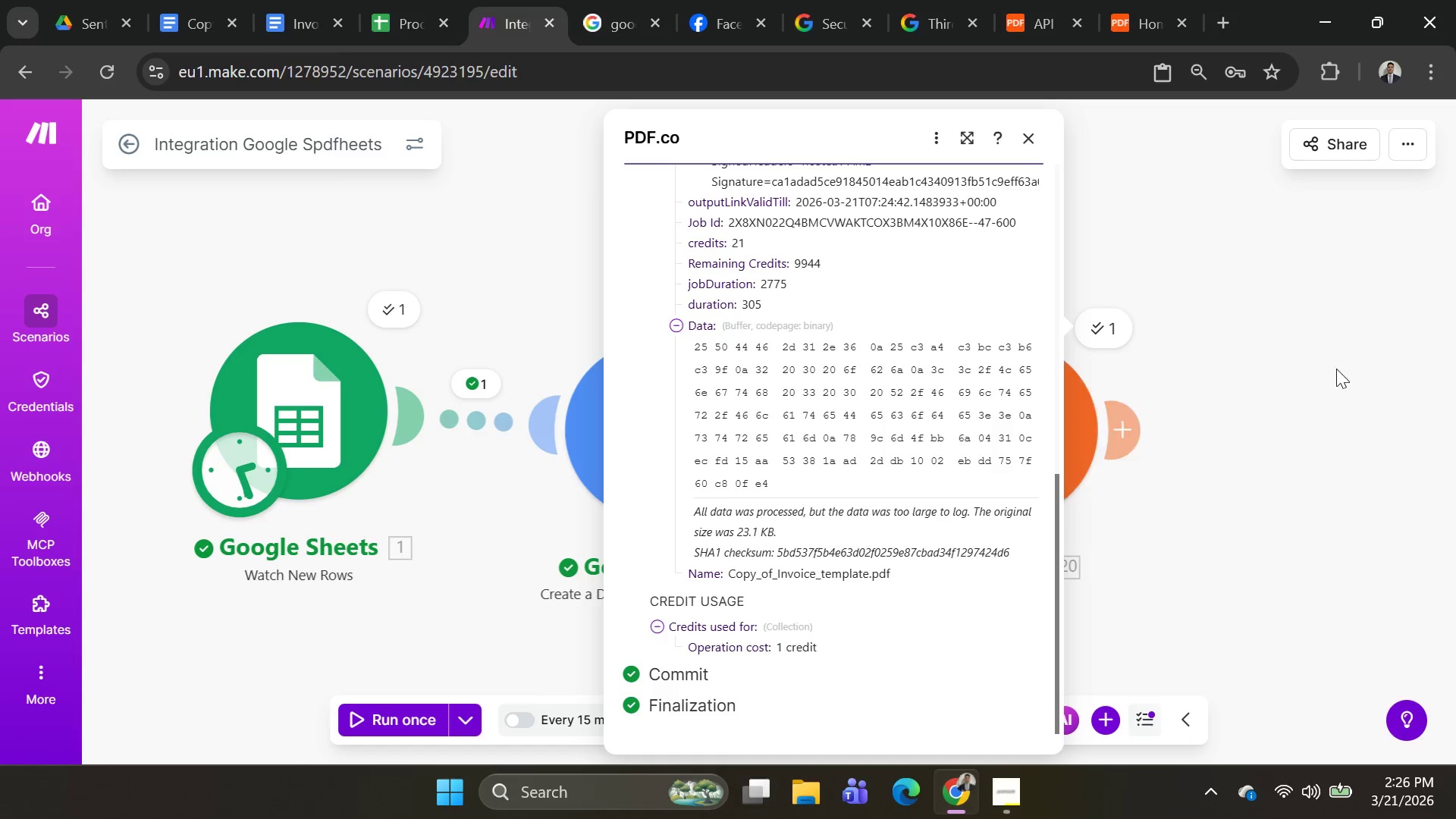 
left_click([1345, 366])
 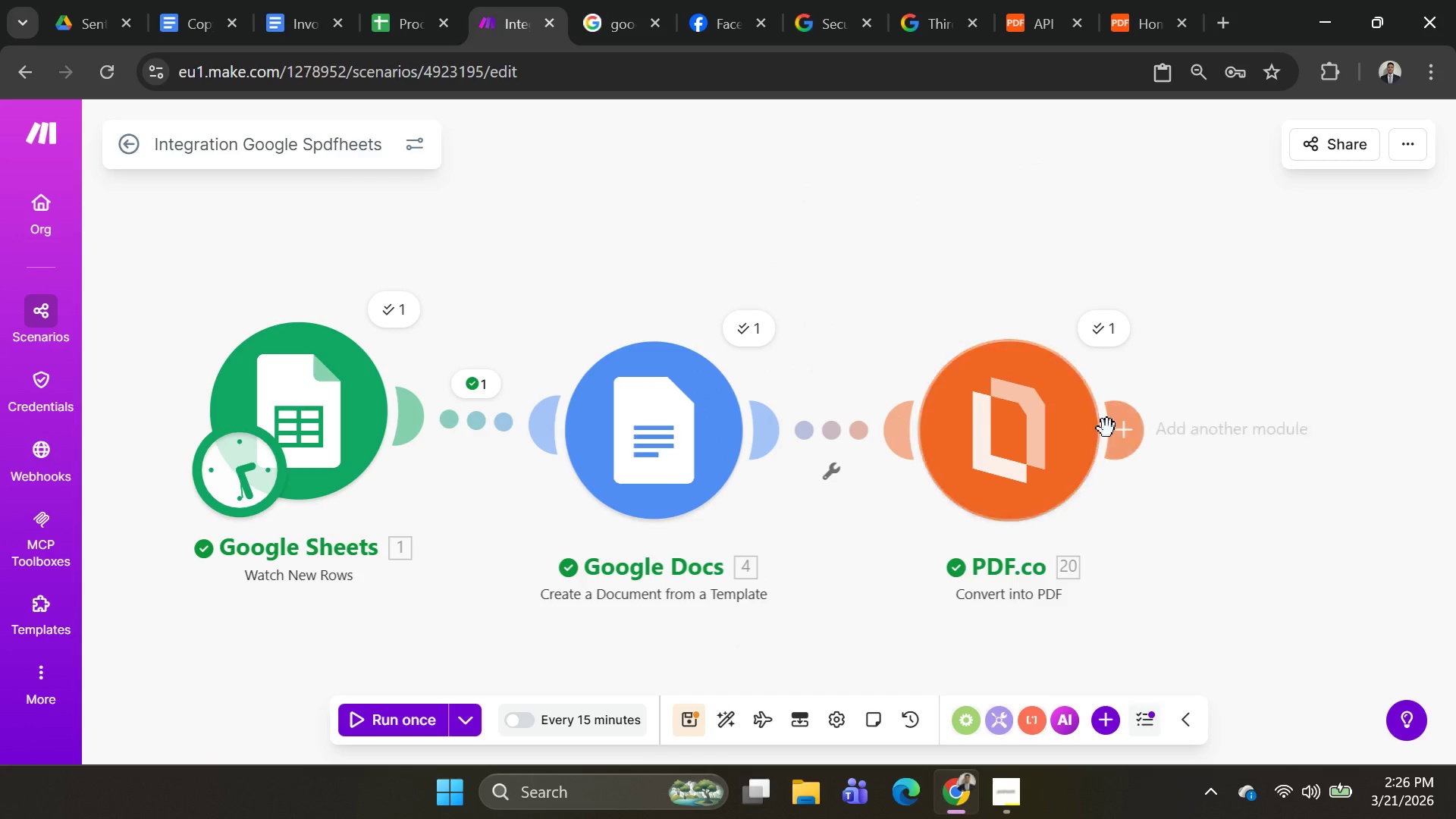 
left_click([1094, 428])
 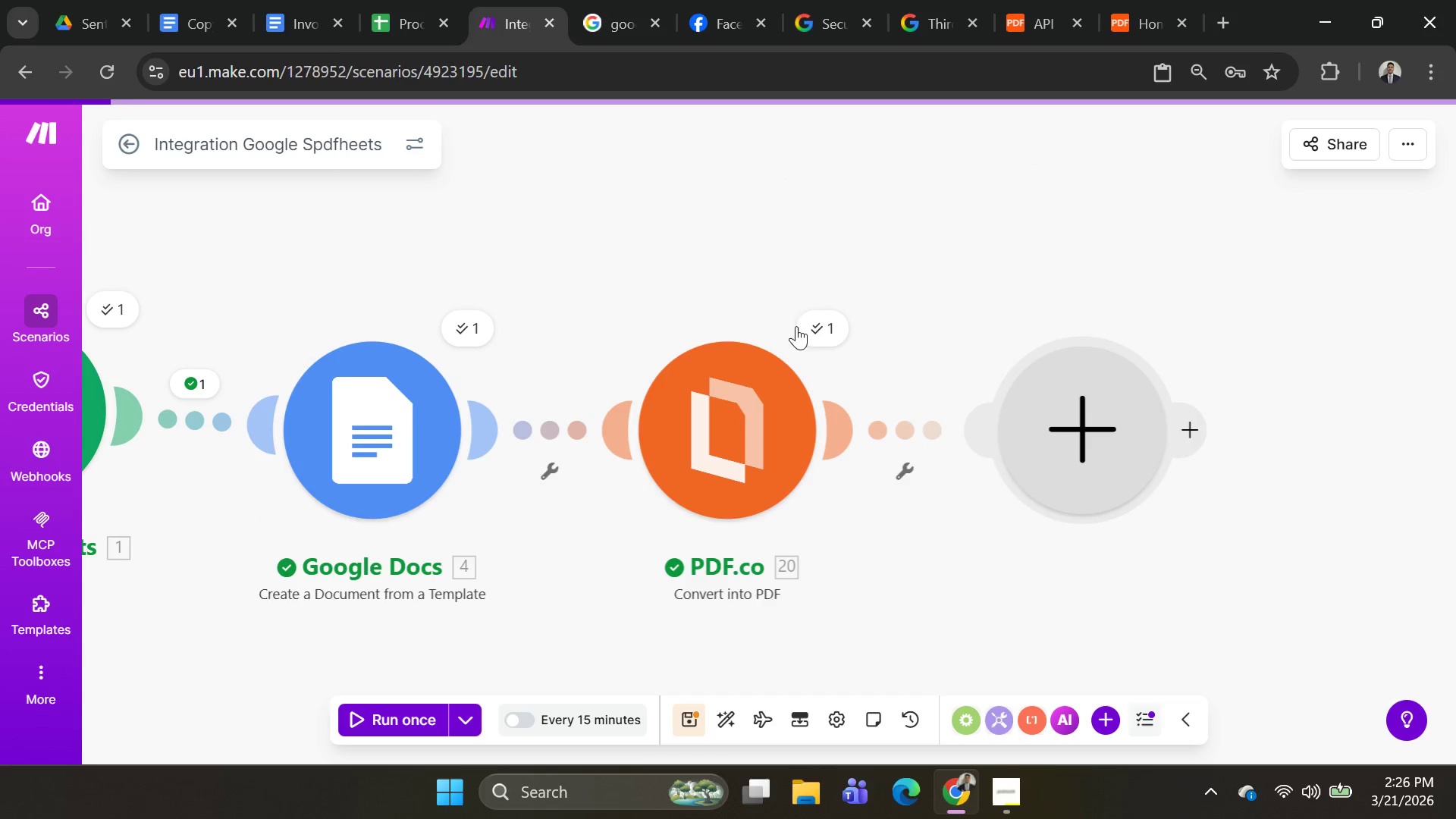 
scroll: coordinate [805, 373], scroll_direction: down, amount: 2.0
 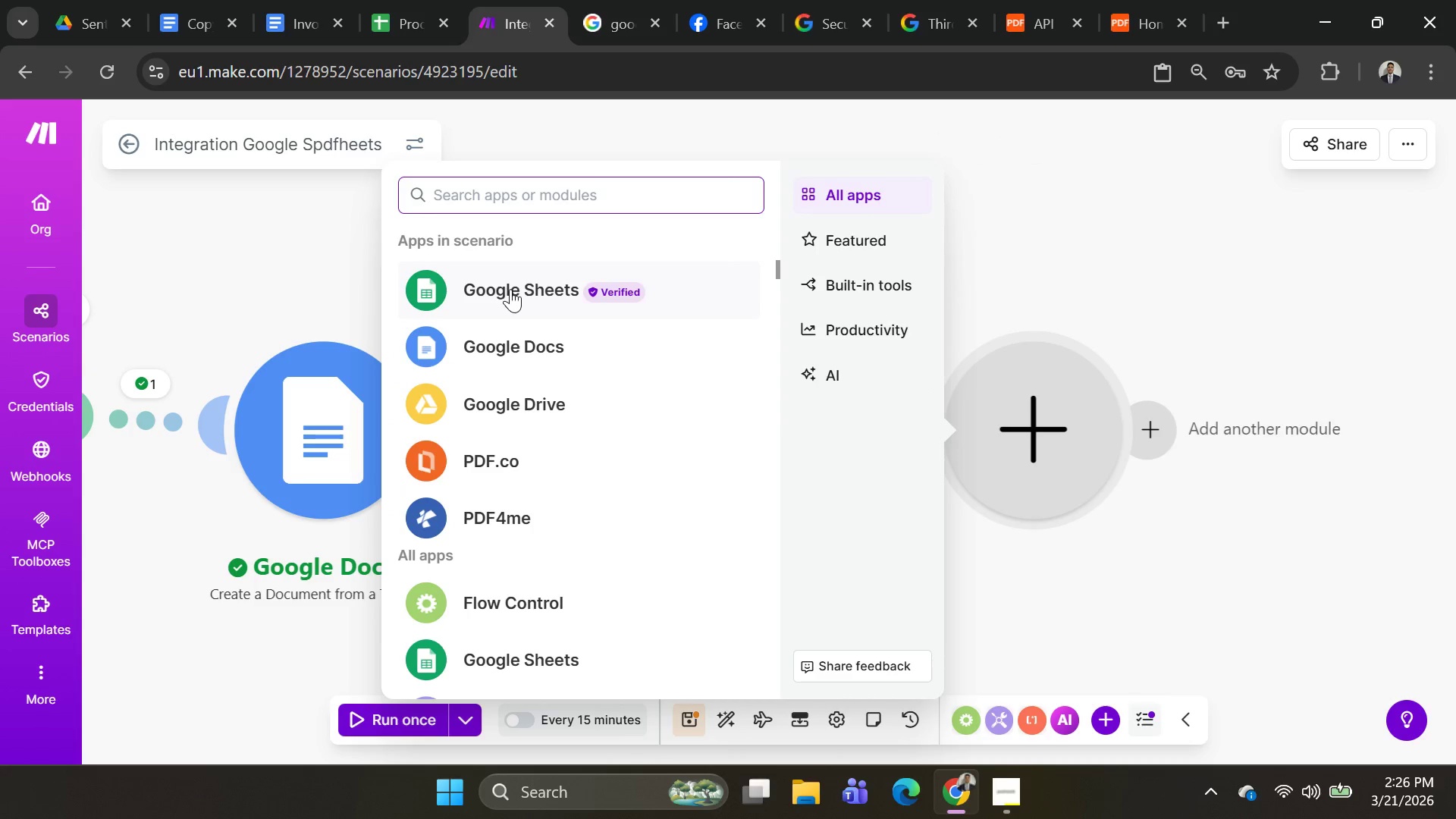 
key(Alt+AltLeft)
 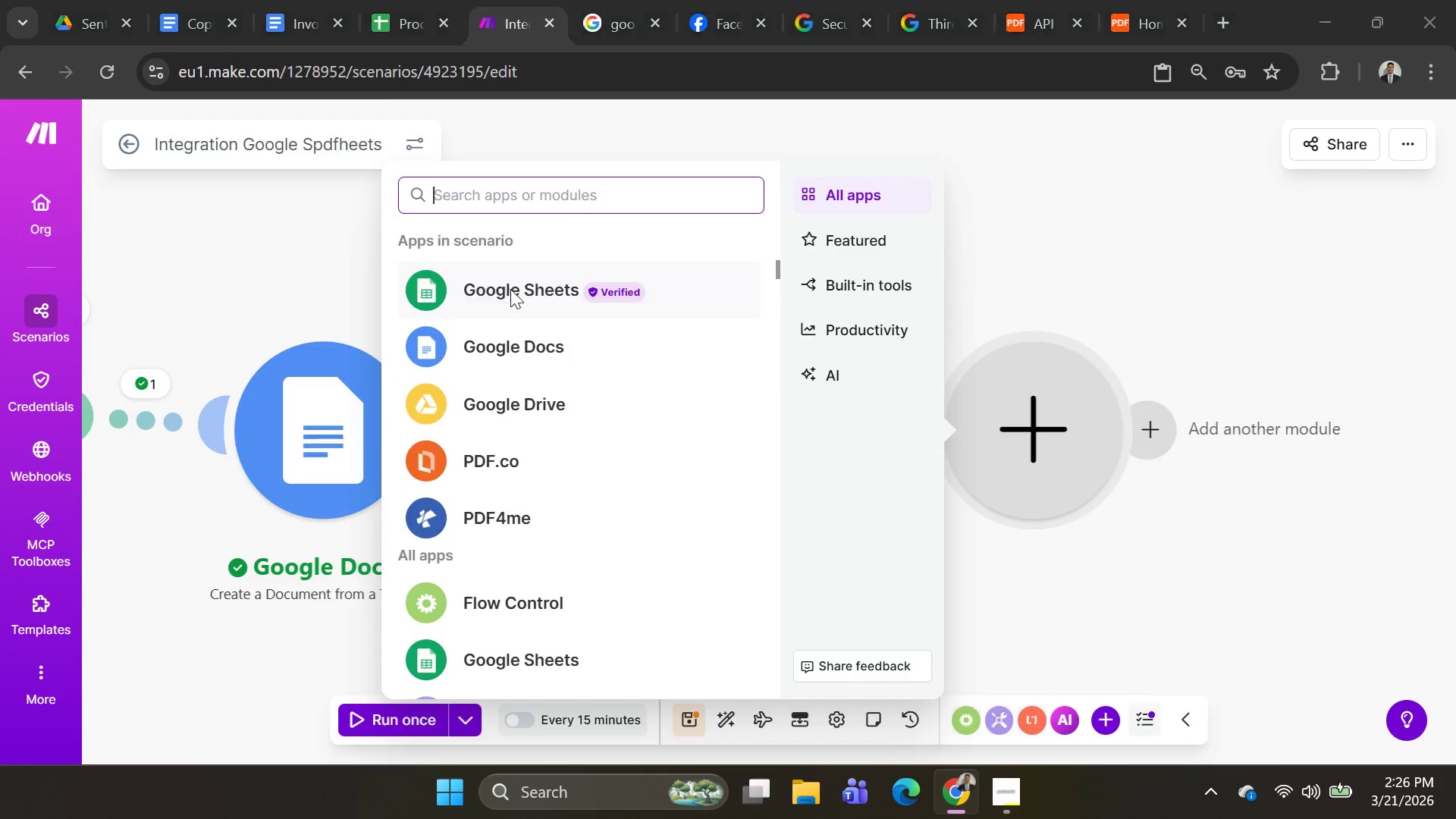 
key(Alt+Tab)